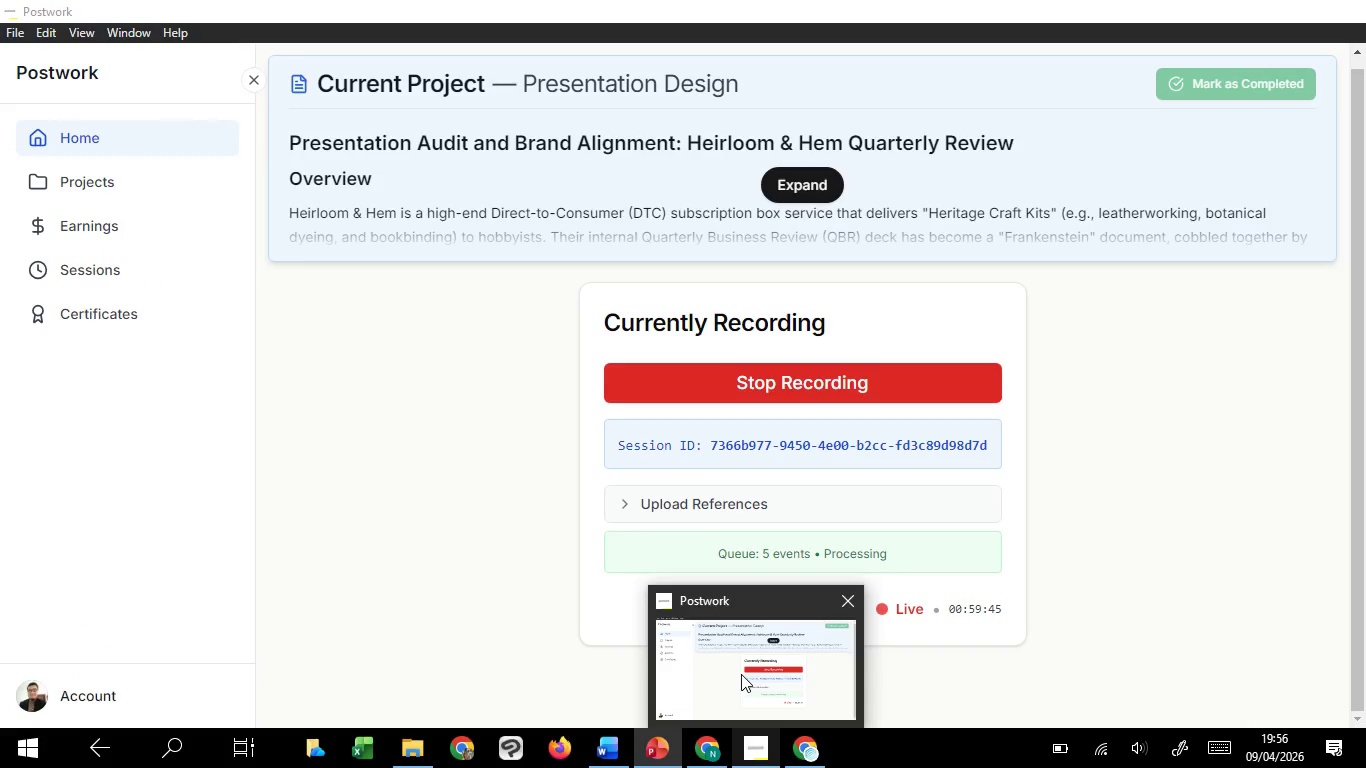 
wait(5.56)
 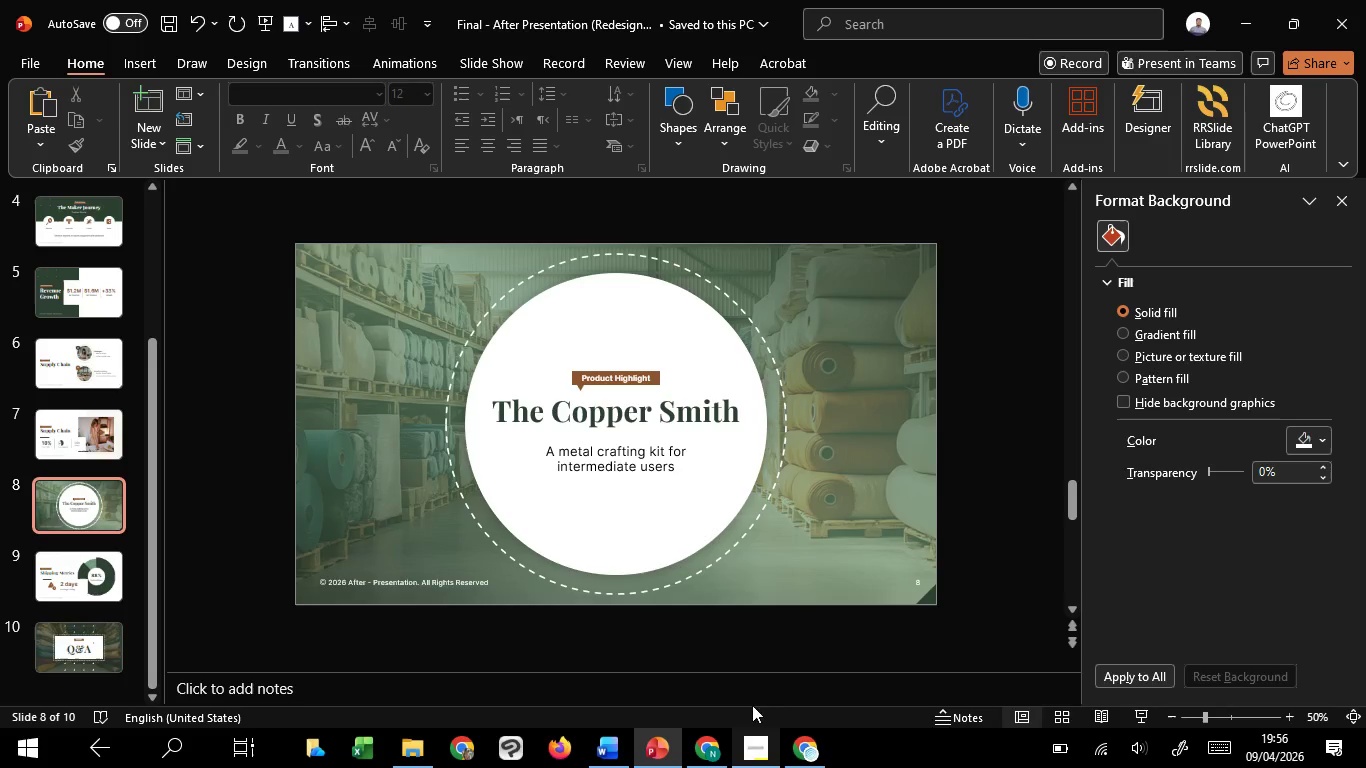 
left_click([83, 571])
 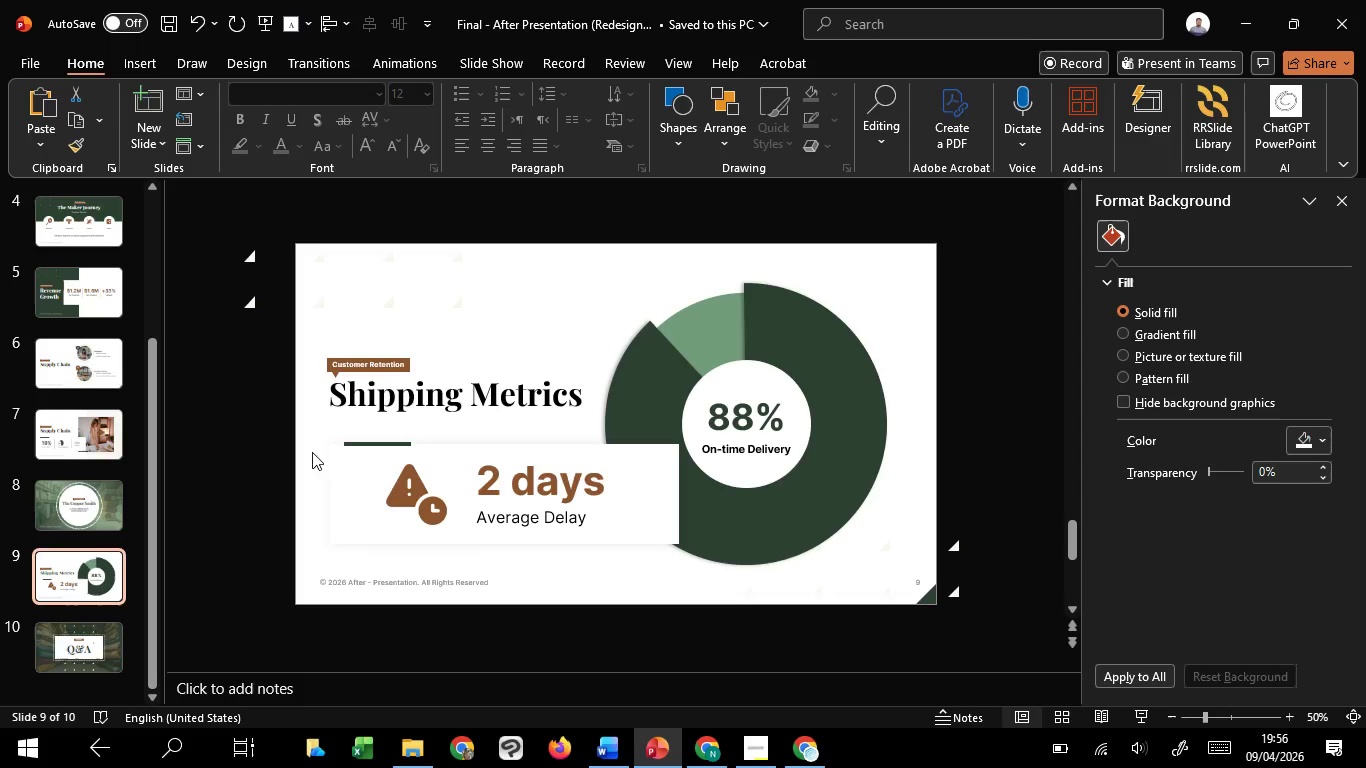 
left_click([381, 386])
 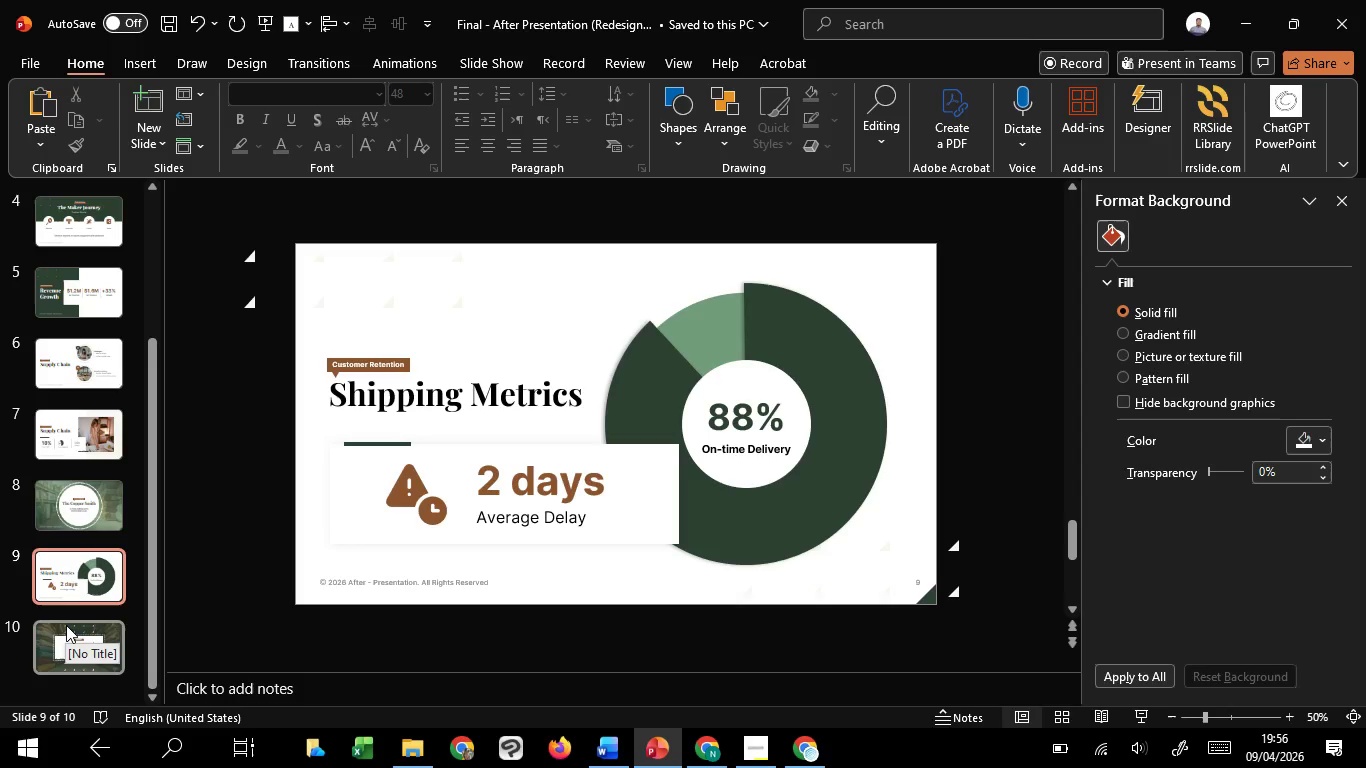 
wait(24.51)
 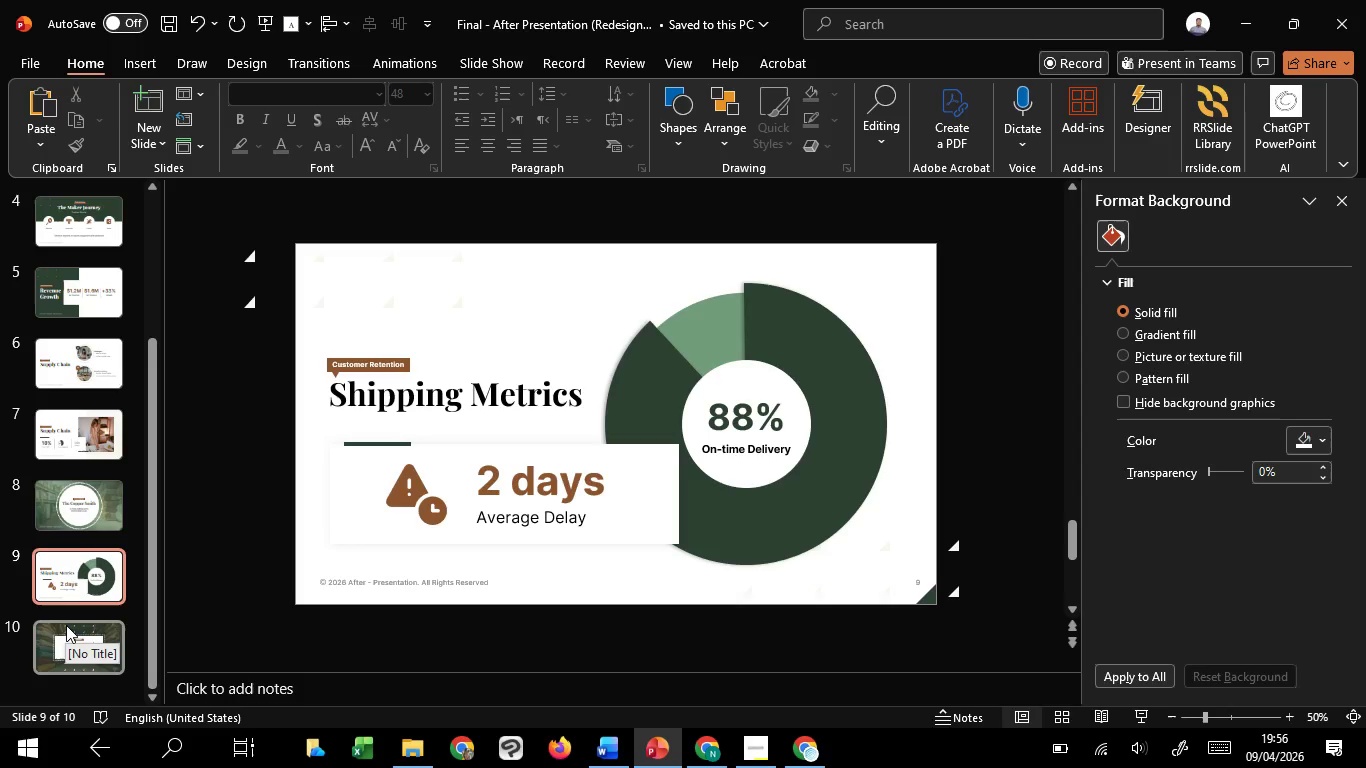 
left_click([61, 513])
 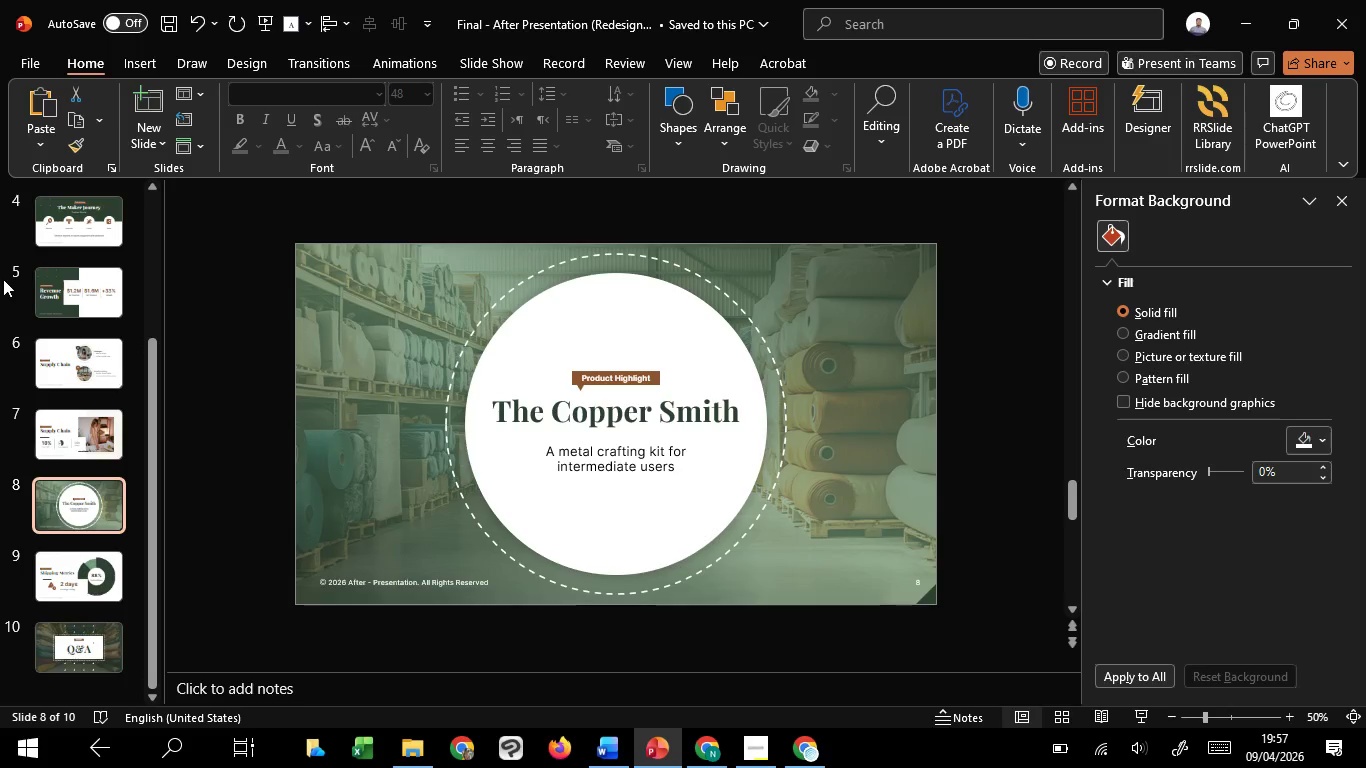 